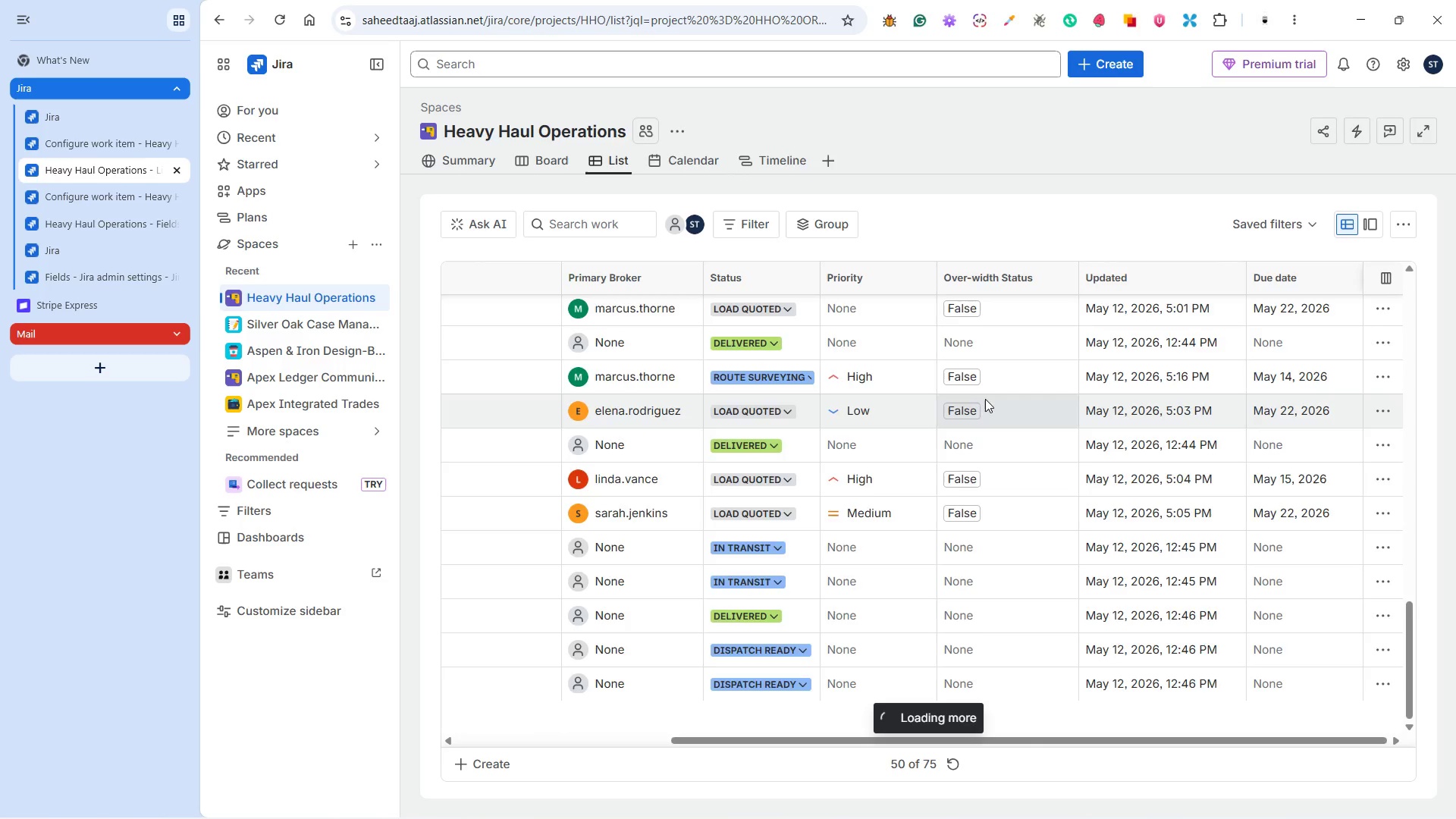 
scroll: coordinate [985, 399], scroll_direction: up, amount: 22.0
 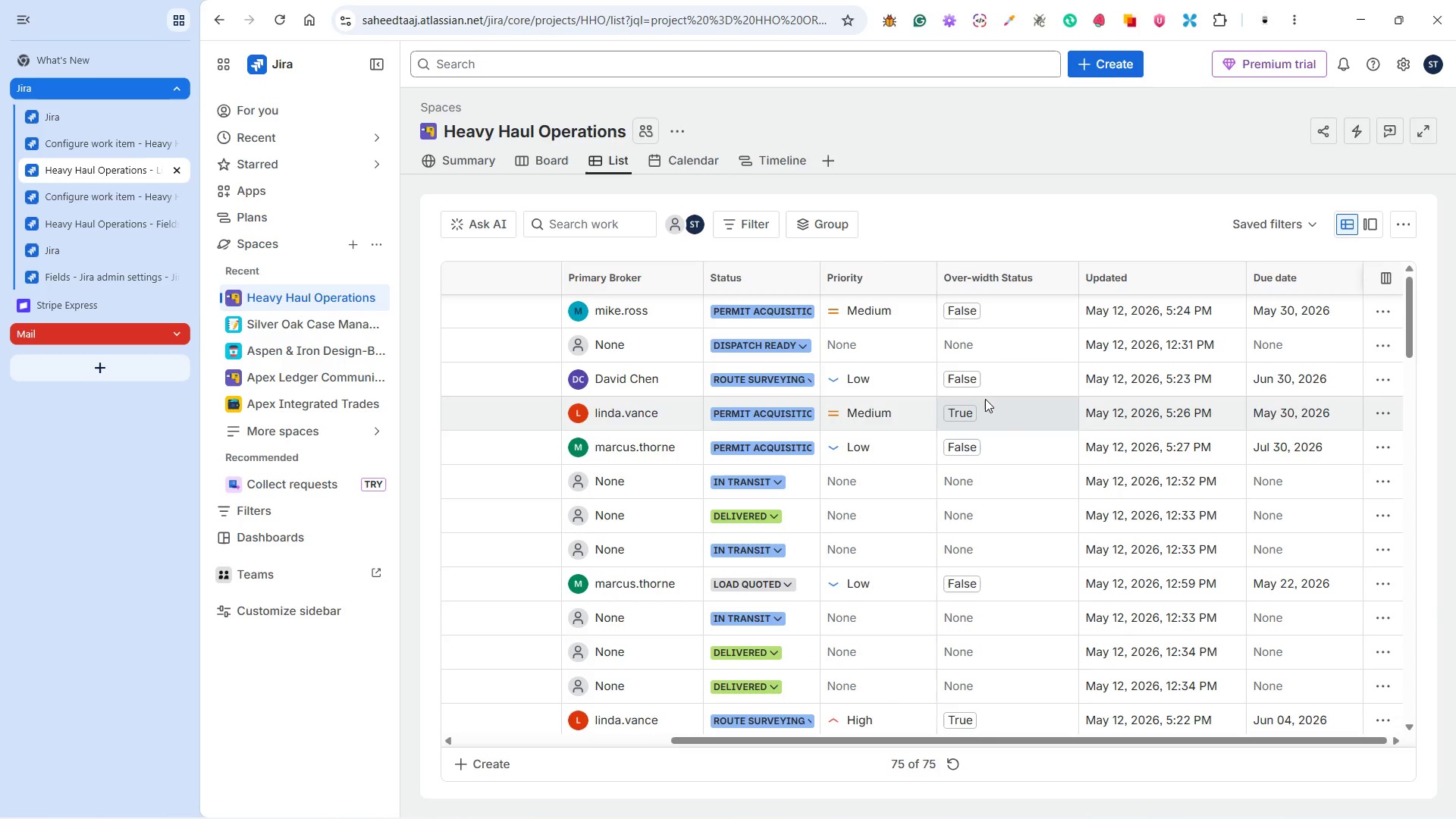 
wait(6.02)
 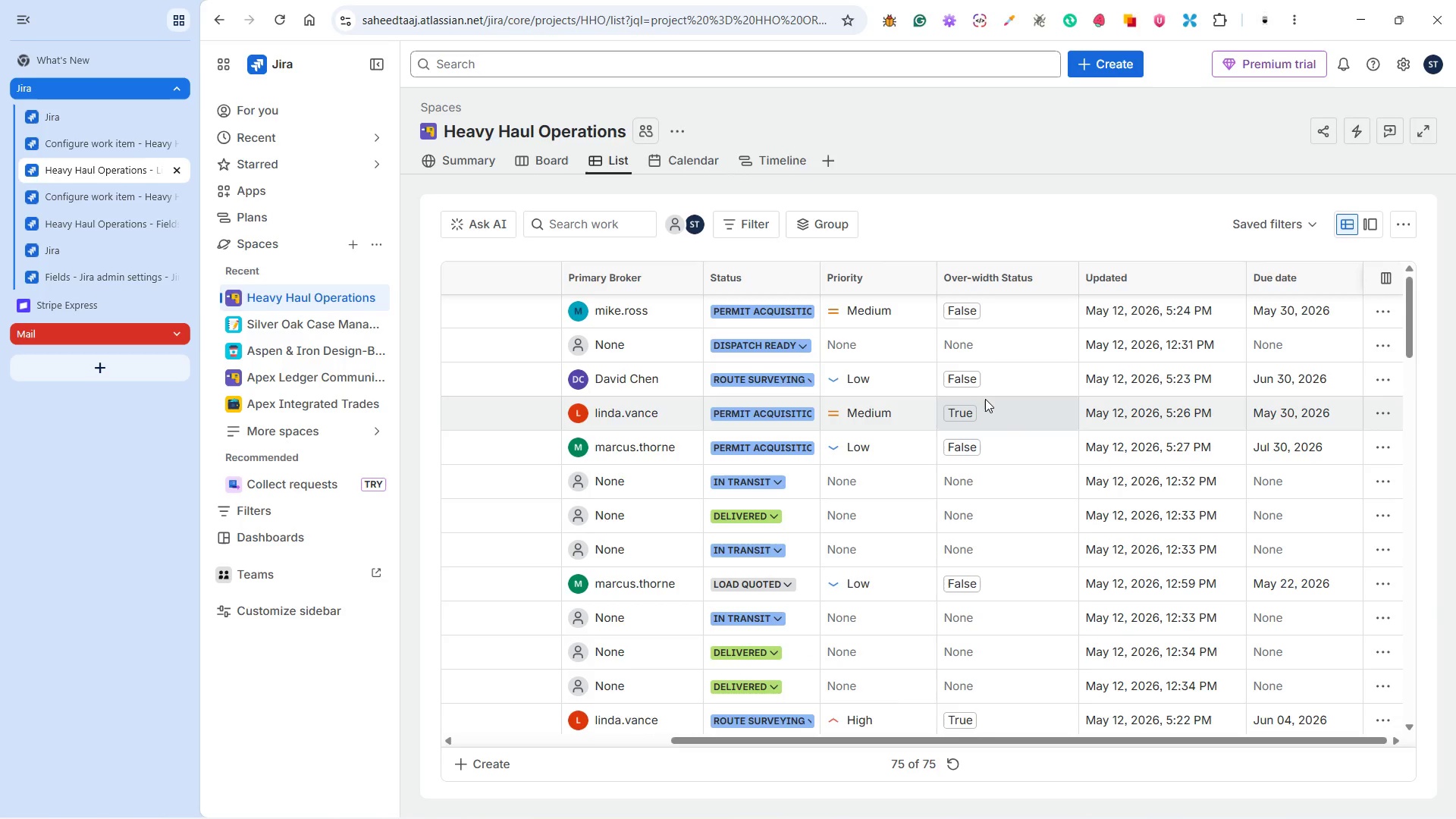 
left_click([1310, 221])
 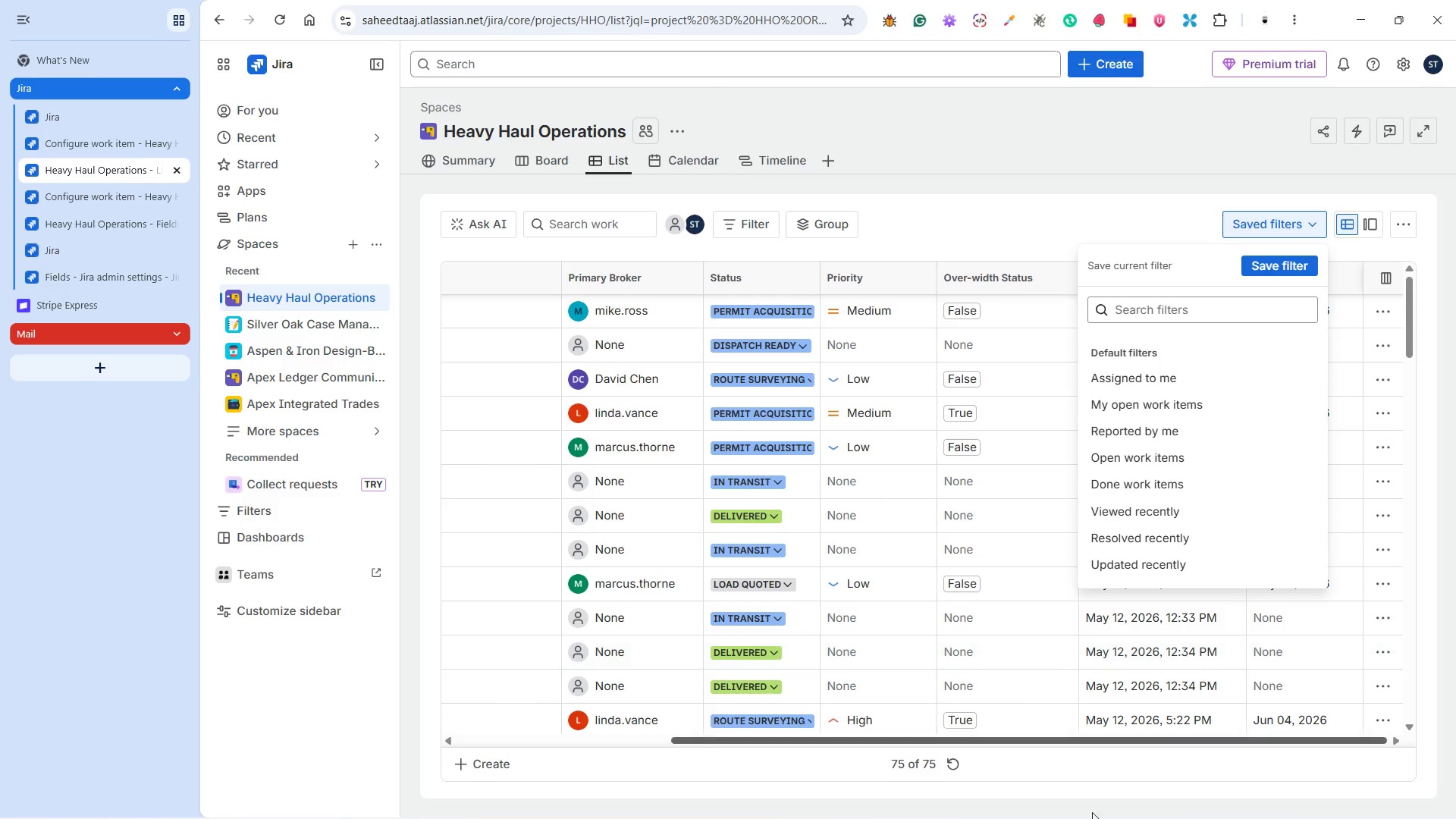 
left_click([1009, 804])